 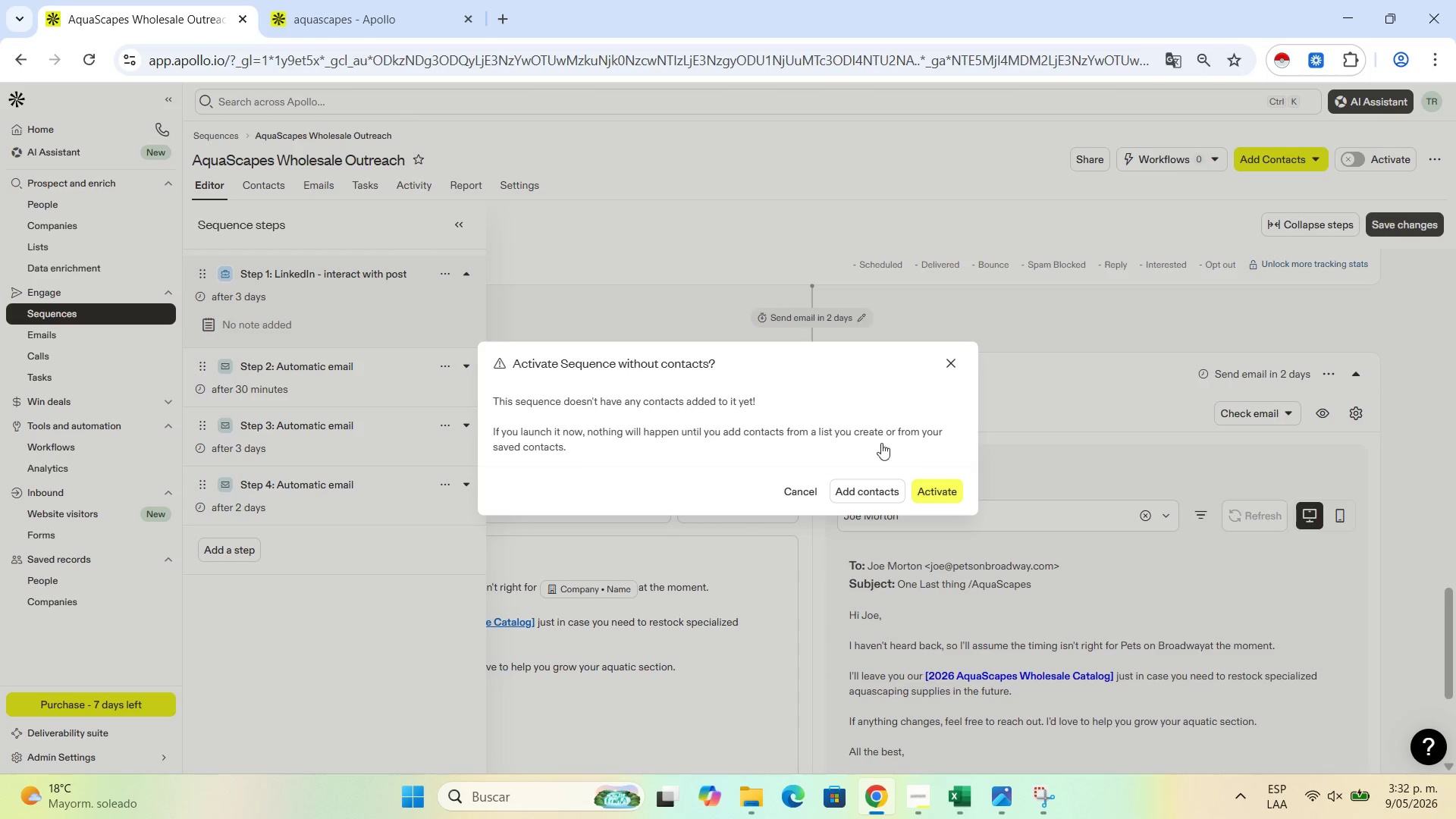 
left_click([461, 226])
 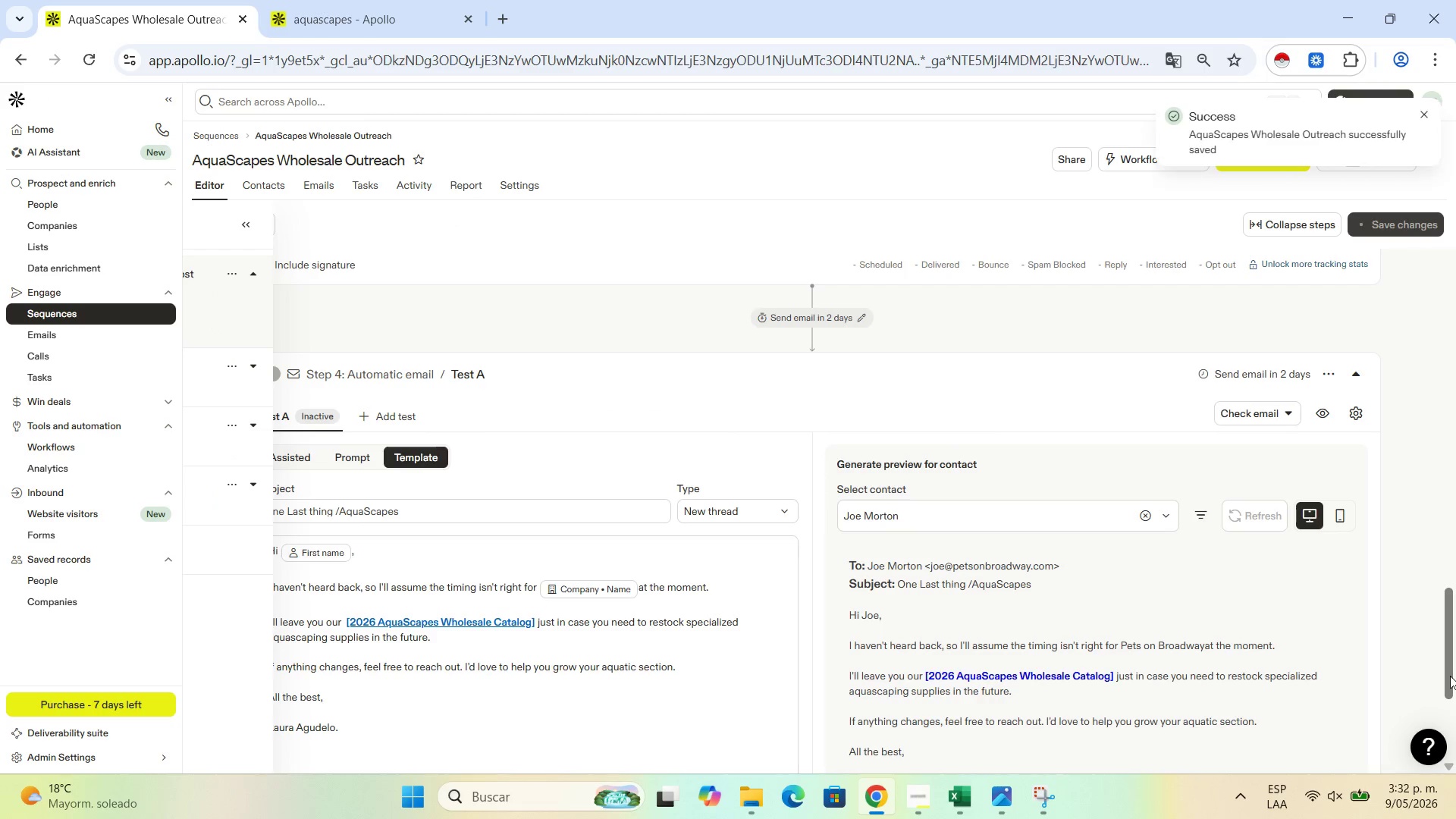 
left_click_drag(start_coordinate=[1447, 679], to_coordinate=[1404, 273])
 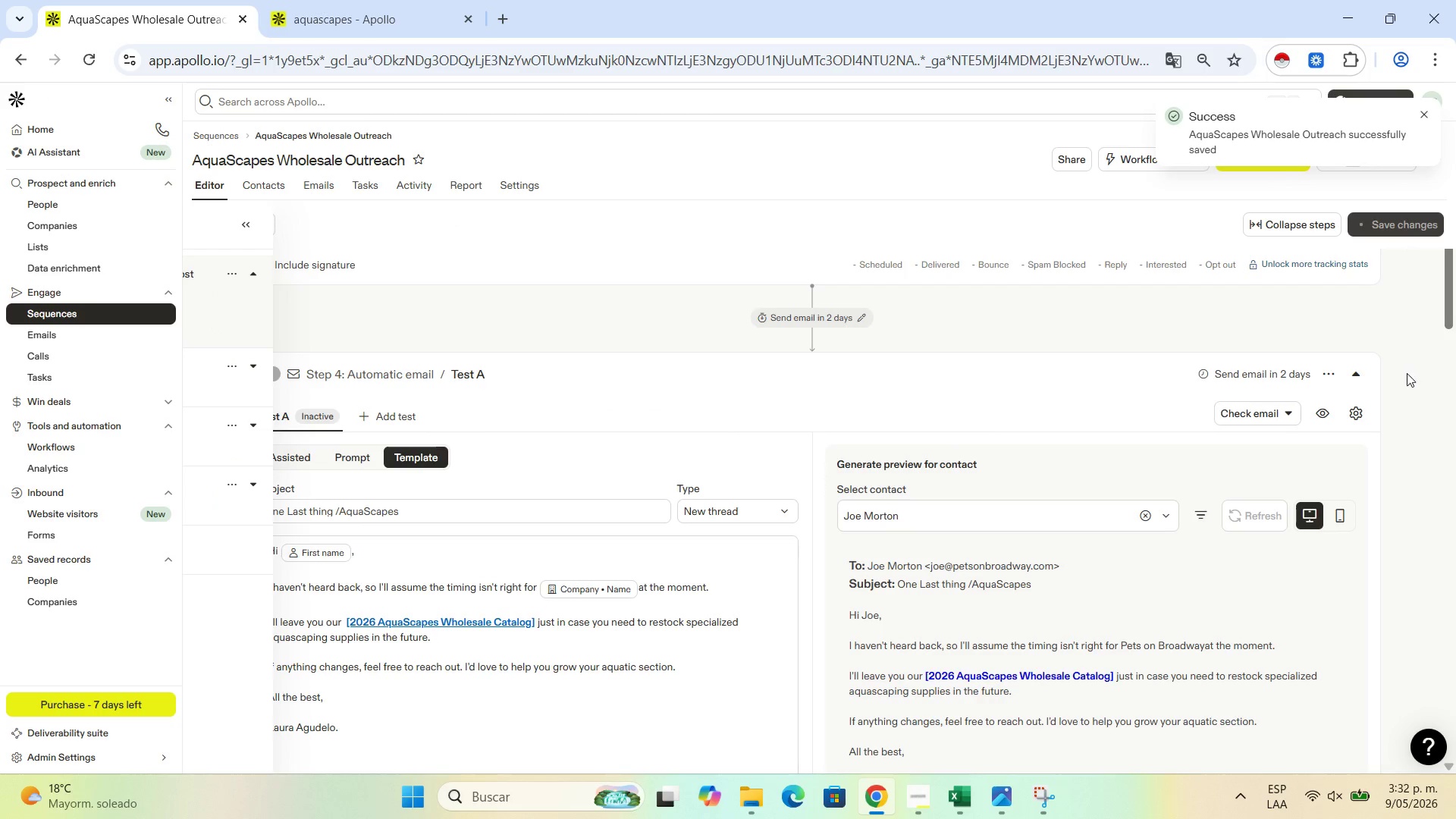 
scroll: coordinate [1407, 373], scroll_direction: up, amount: 4.0
 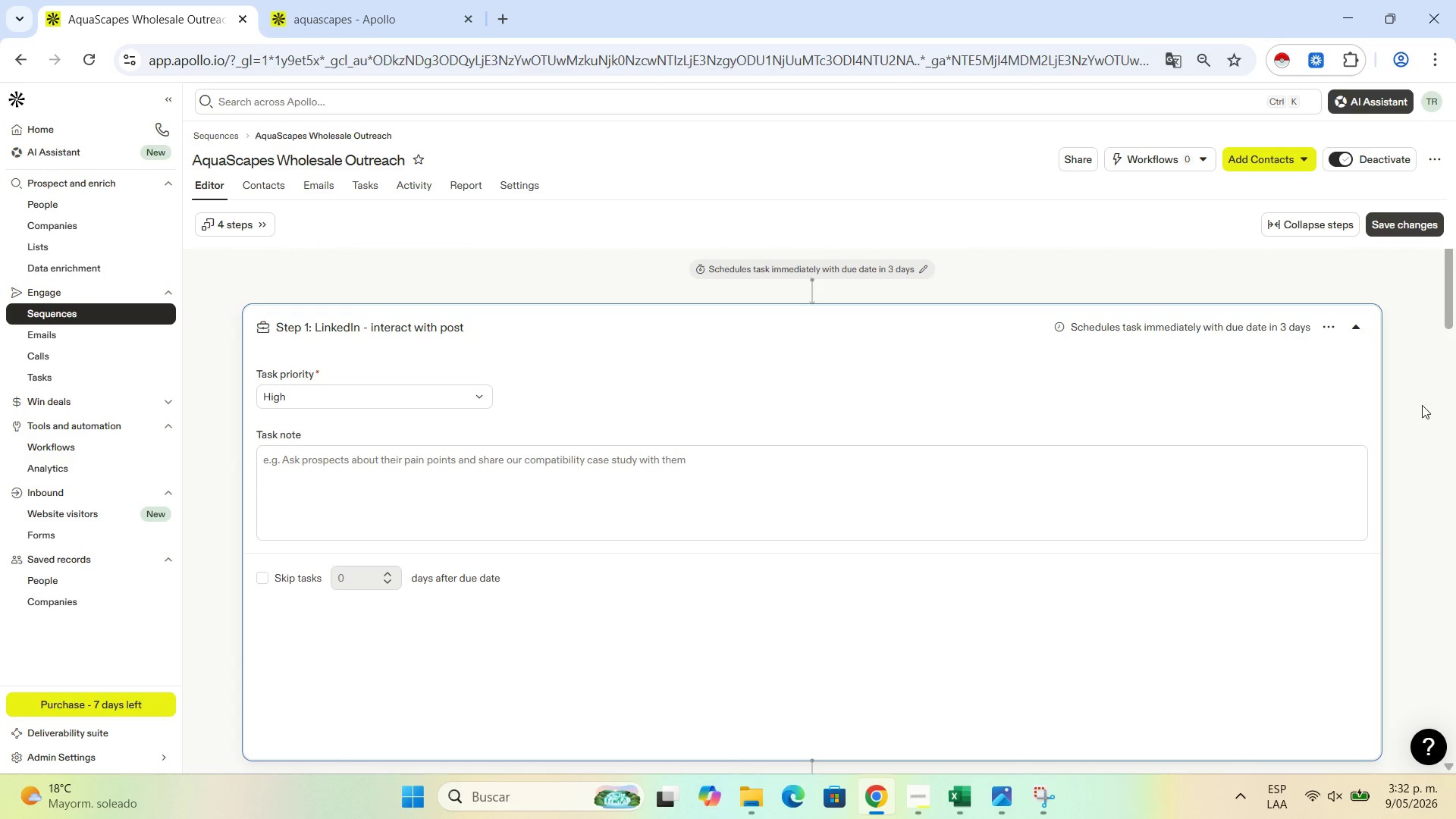 
wait(10.37)
 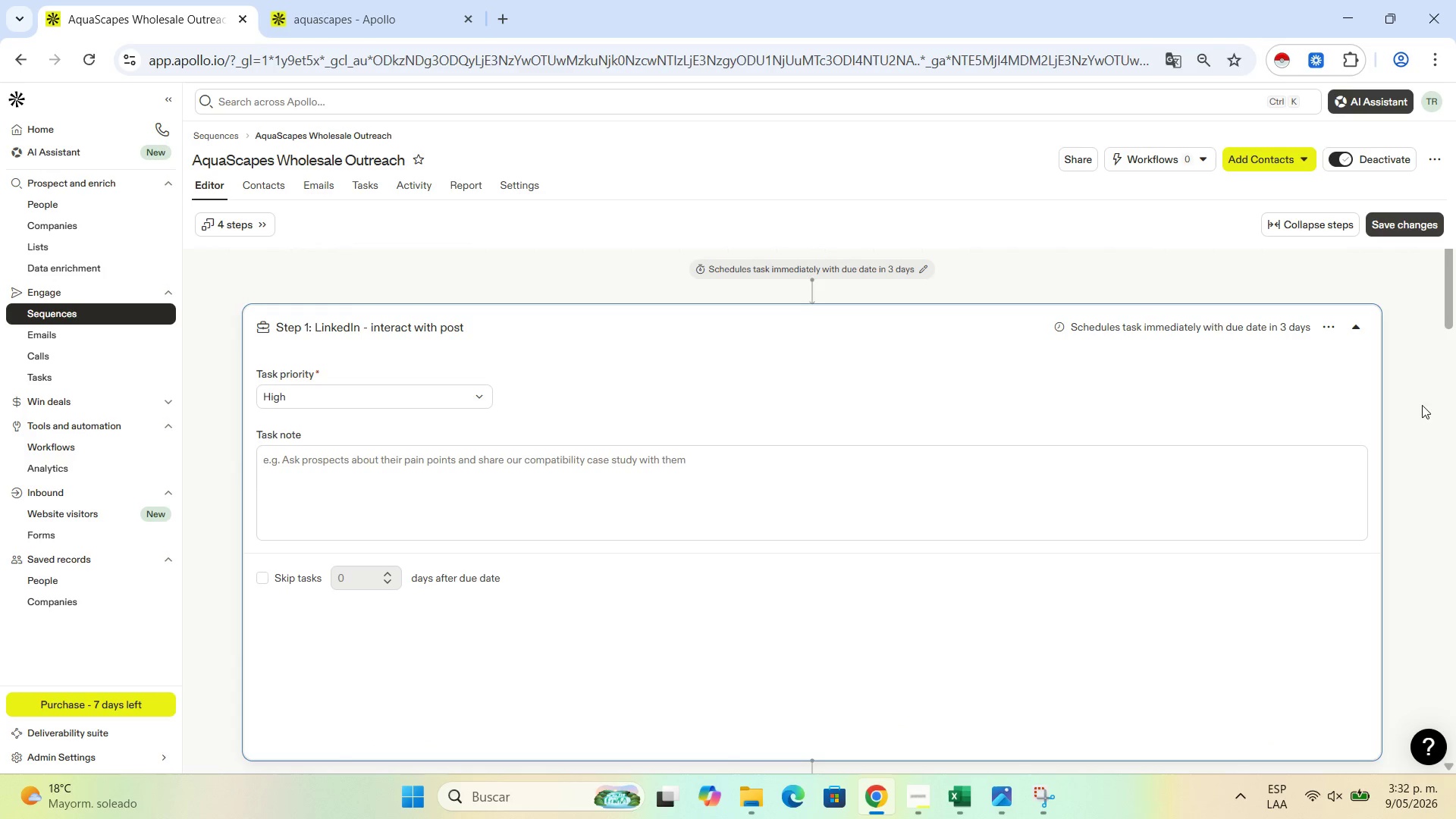 
mouse_move([1056, 732])
 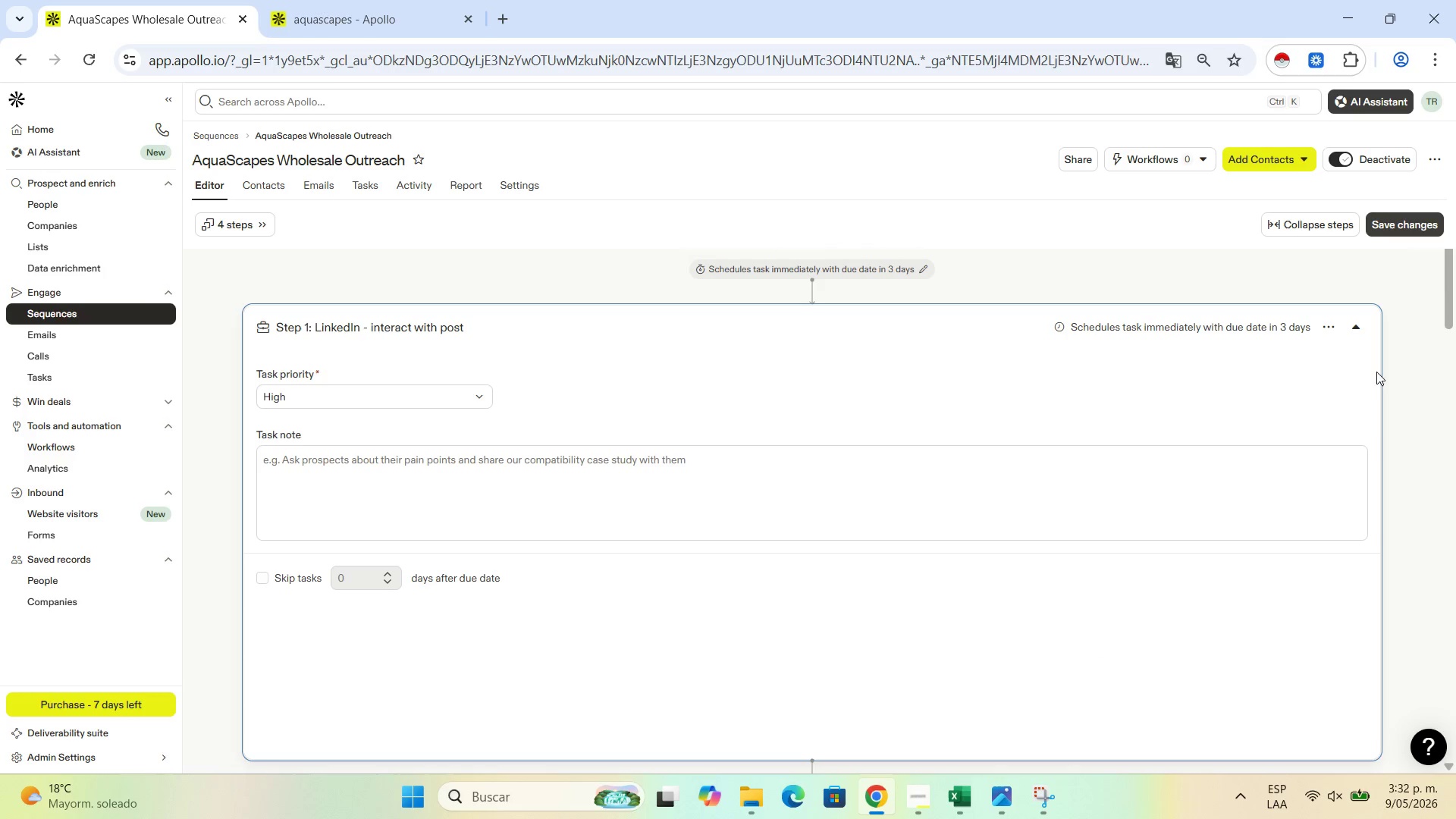 
left_click([1448, 369])
 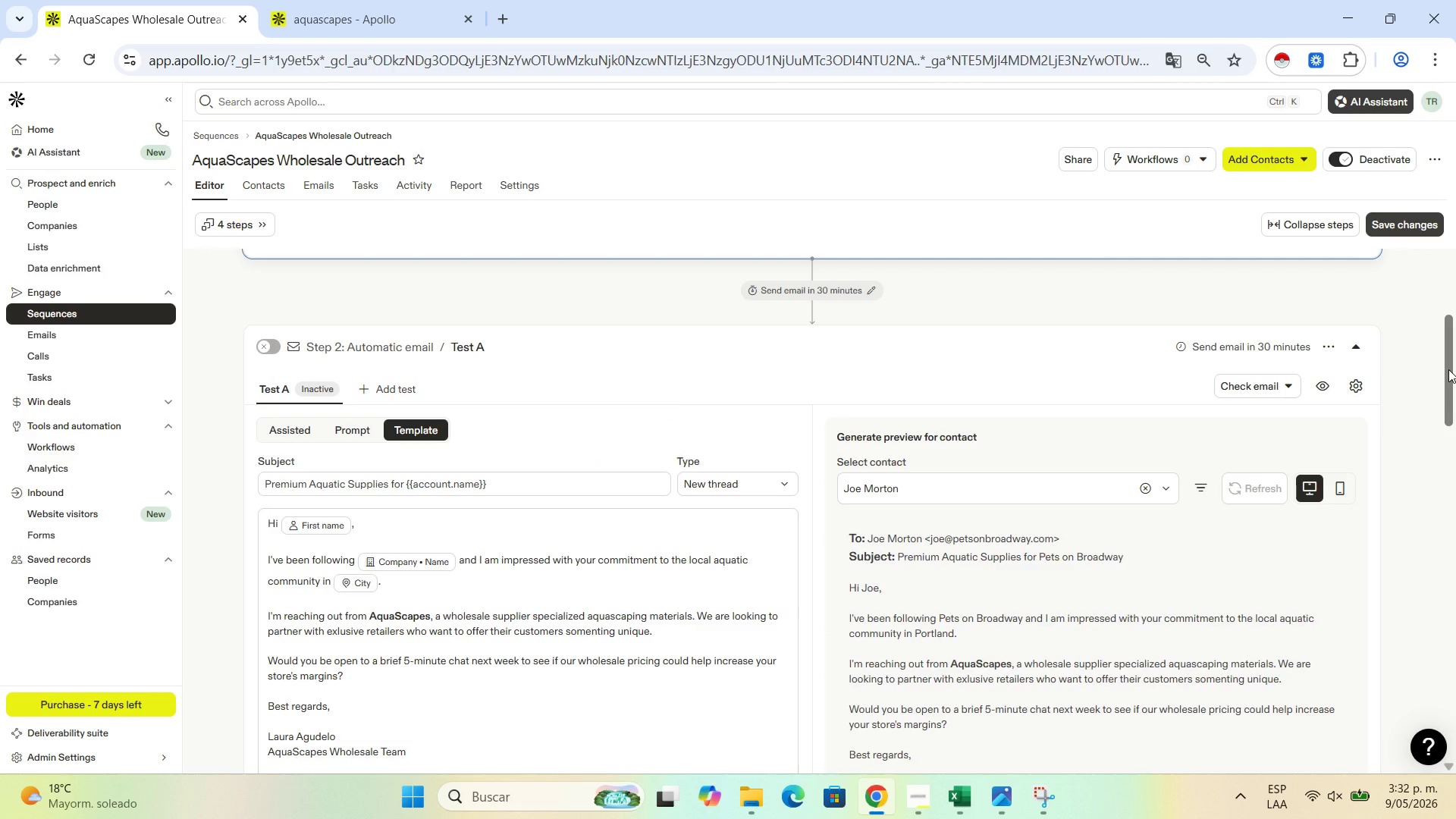 
scroll: coordinate [1448, 369], scroll_direction: up, amount: 8.0
 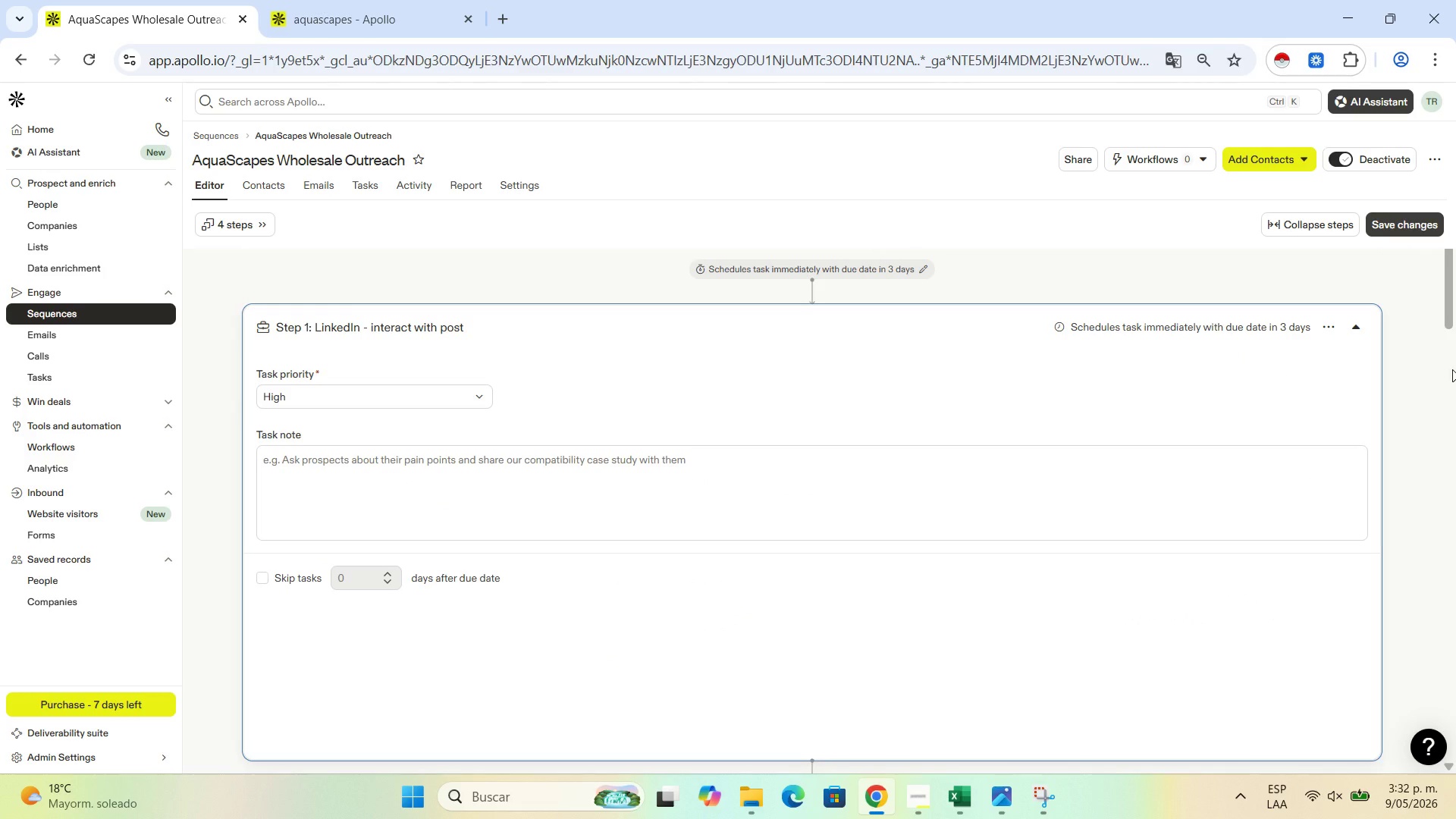 
wait(18.61)
 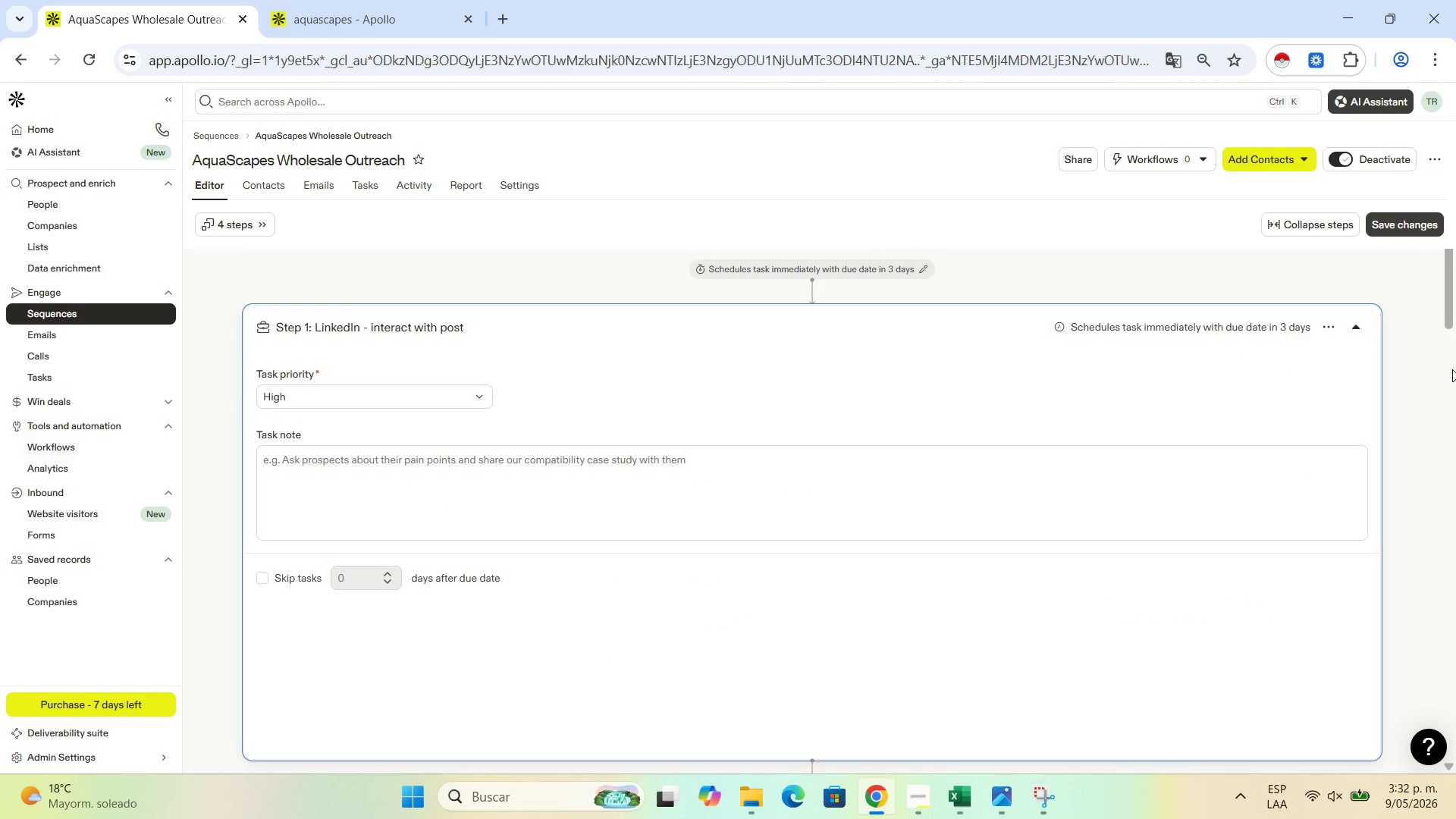 
left_click([1046, 802])
 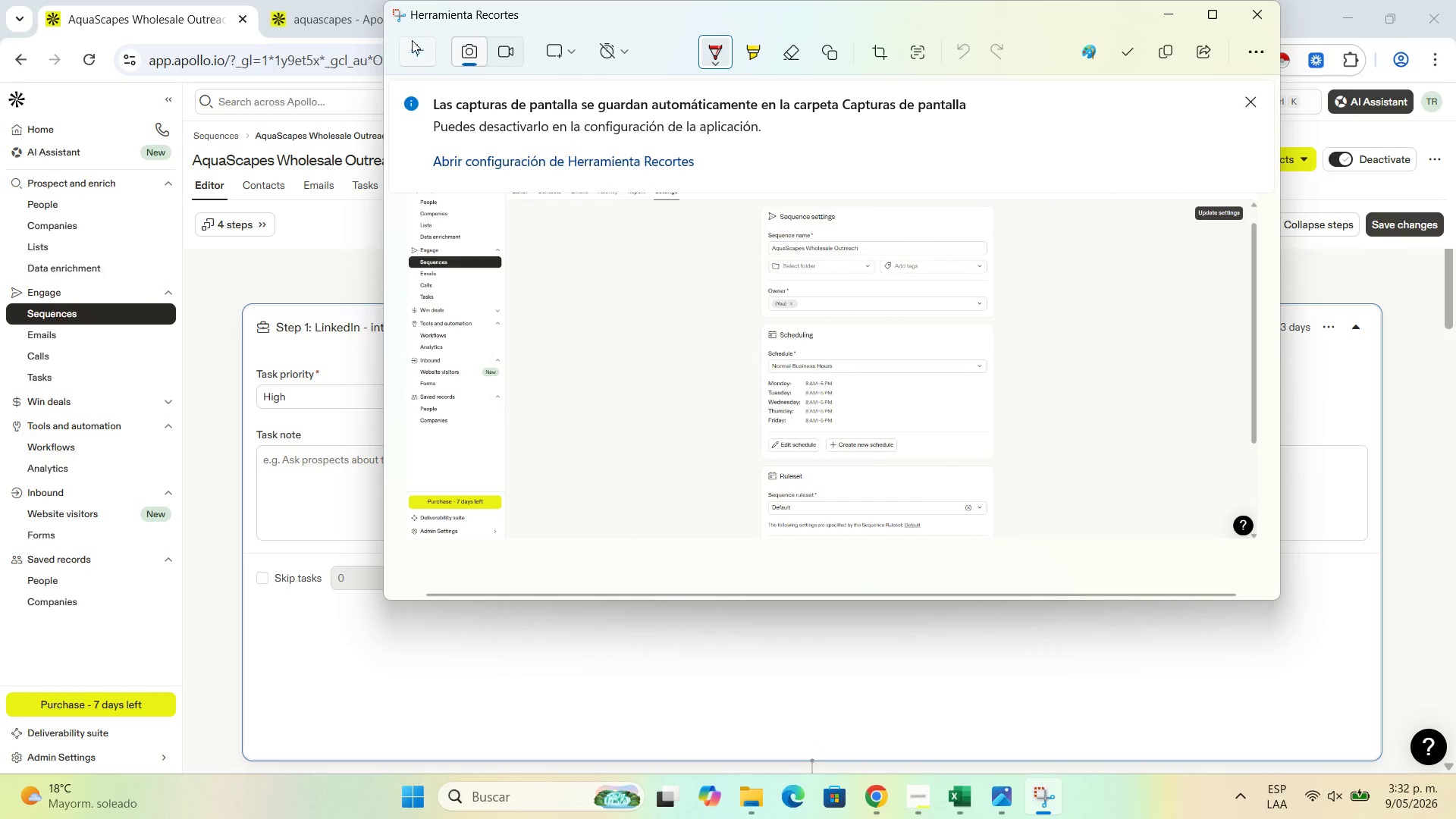 
left_click([410, 48])
 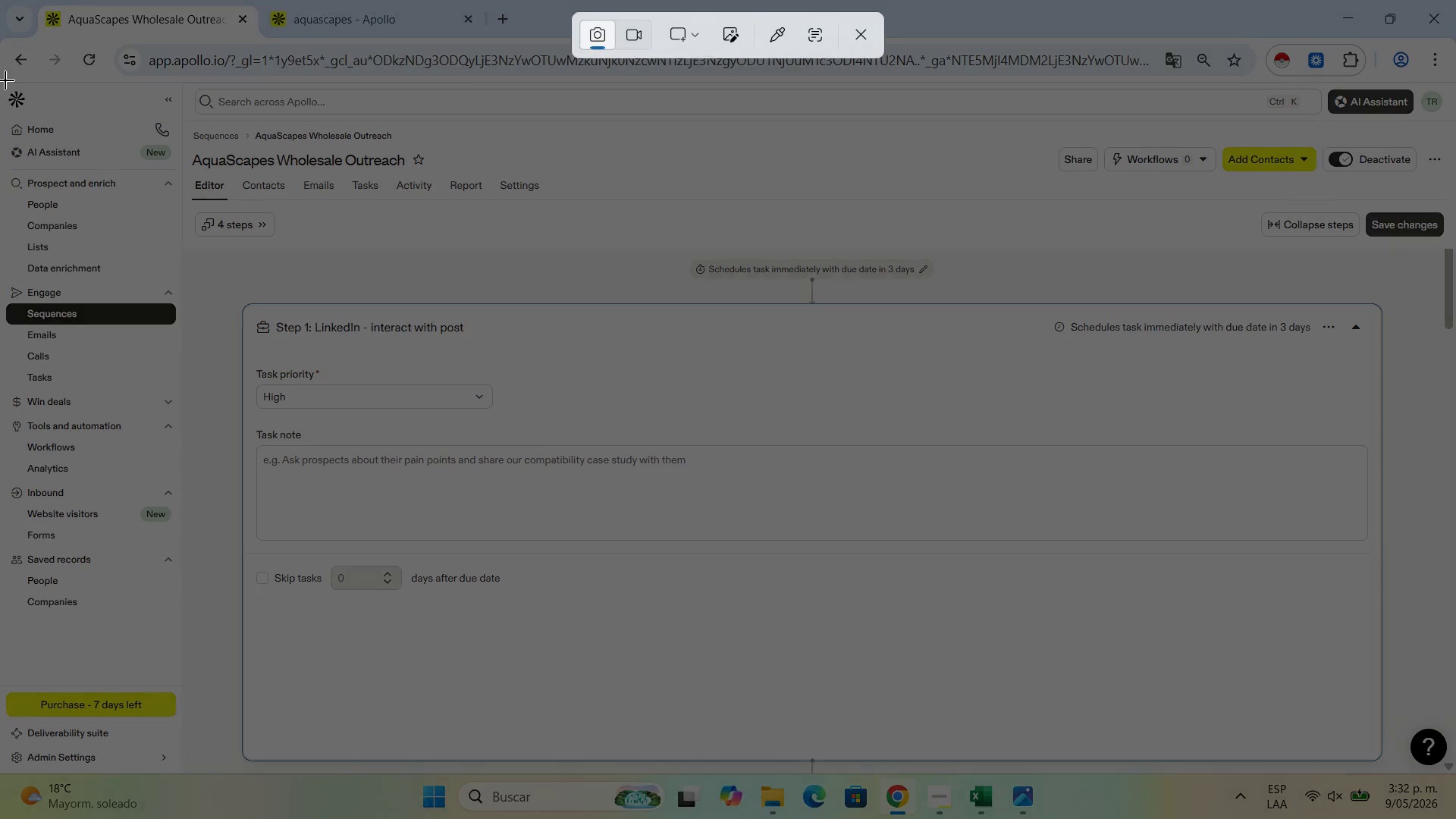 
left_click_drag(start_coordinate=[5, 79], to_coordinate=[1452, 765])
 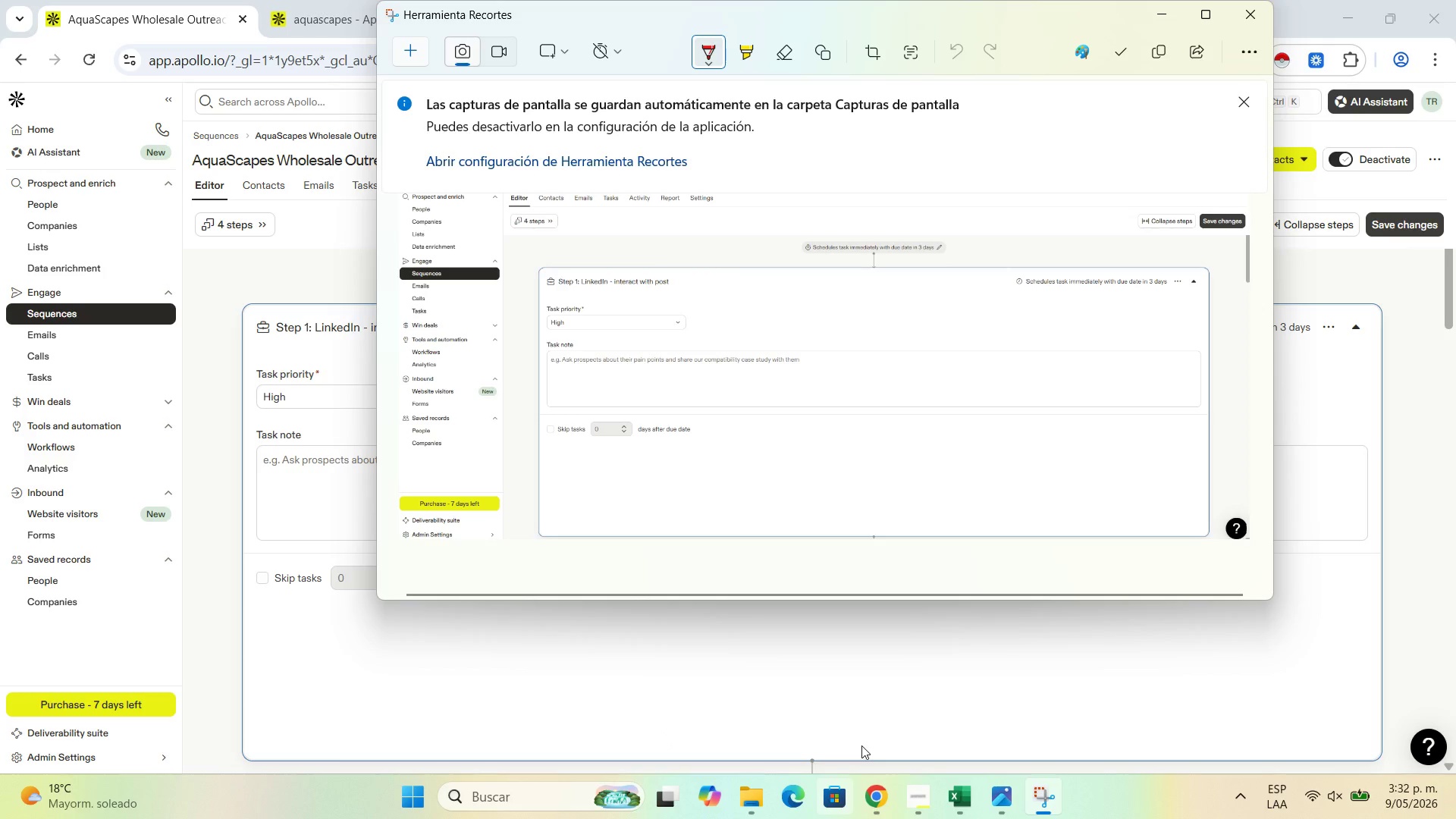 
left_click([929, 805])